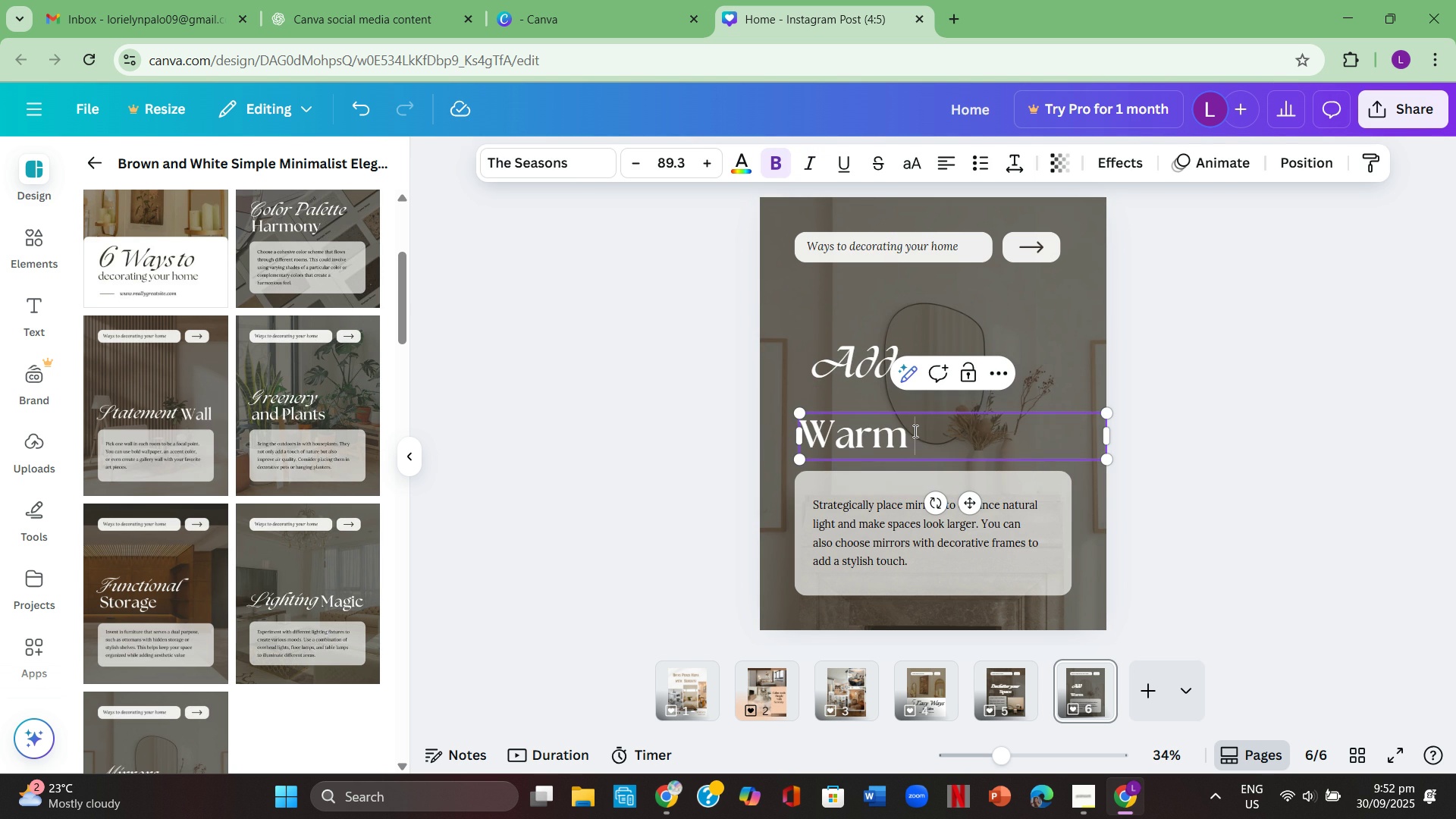 
key(Backspace)
 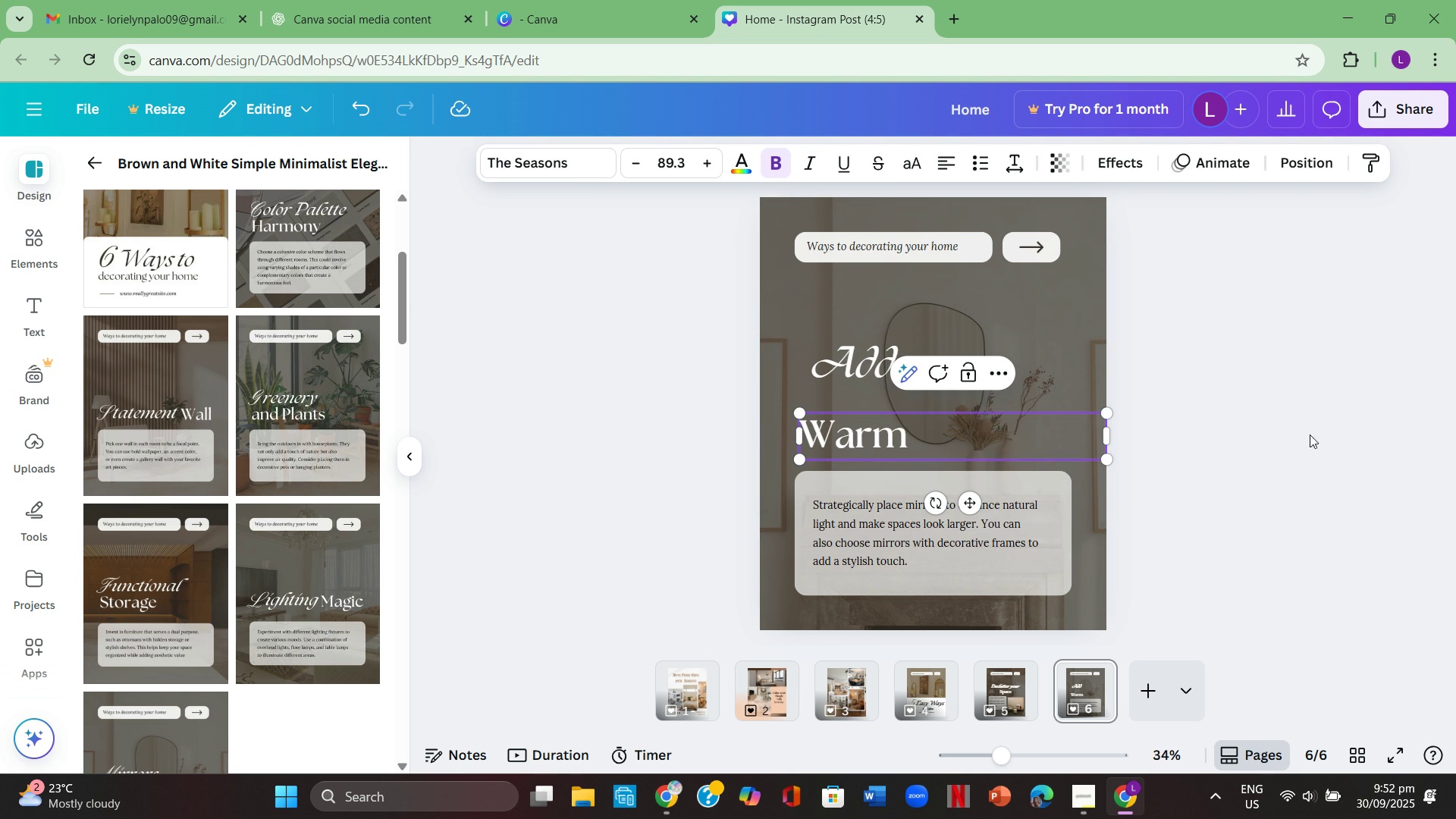 
left_click([1326, 438])
 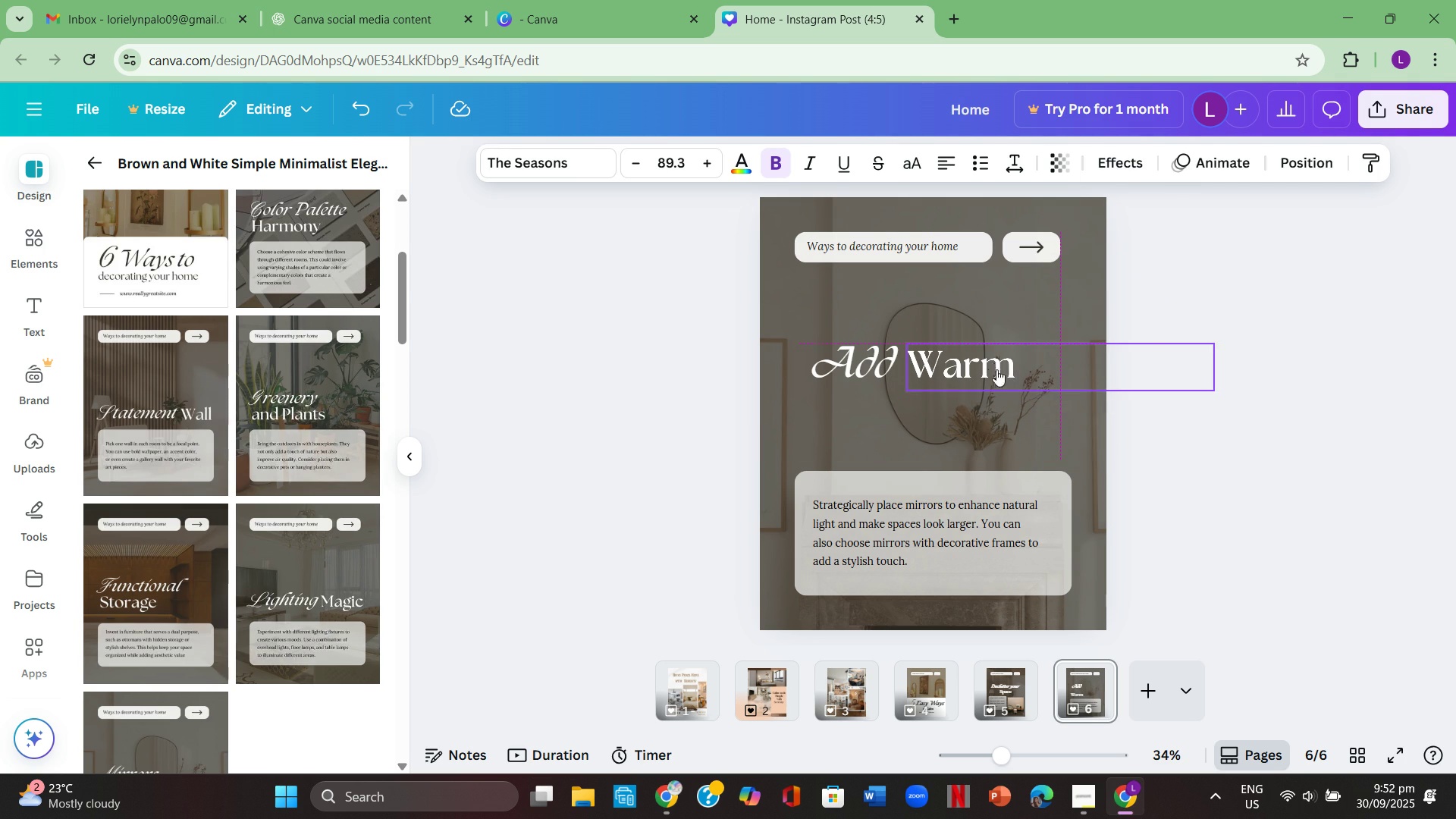 
left_click([1221, 397])
 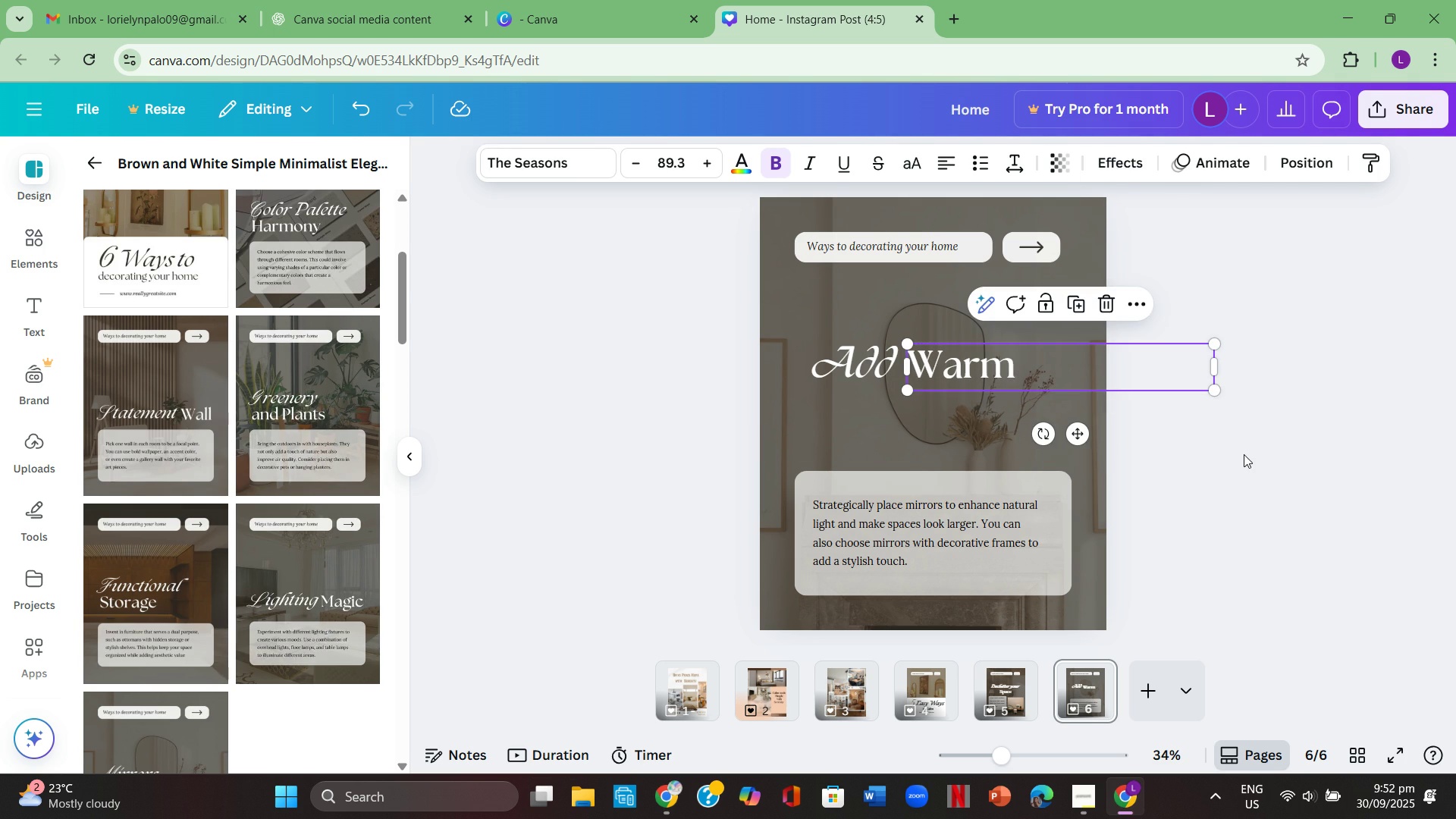 
left_click([1244, 454])
 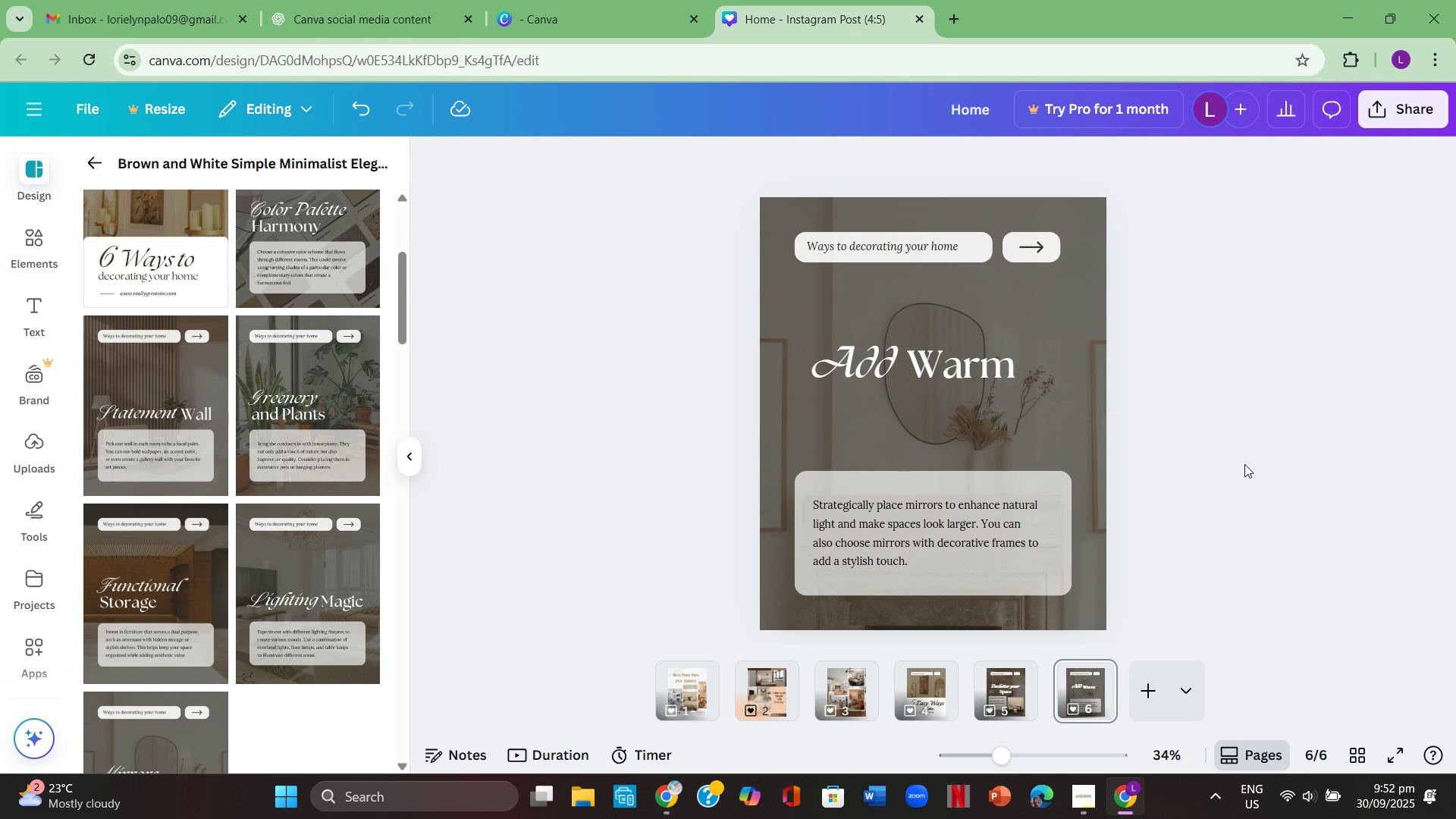 
key(Control+ControlLeft)
 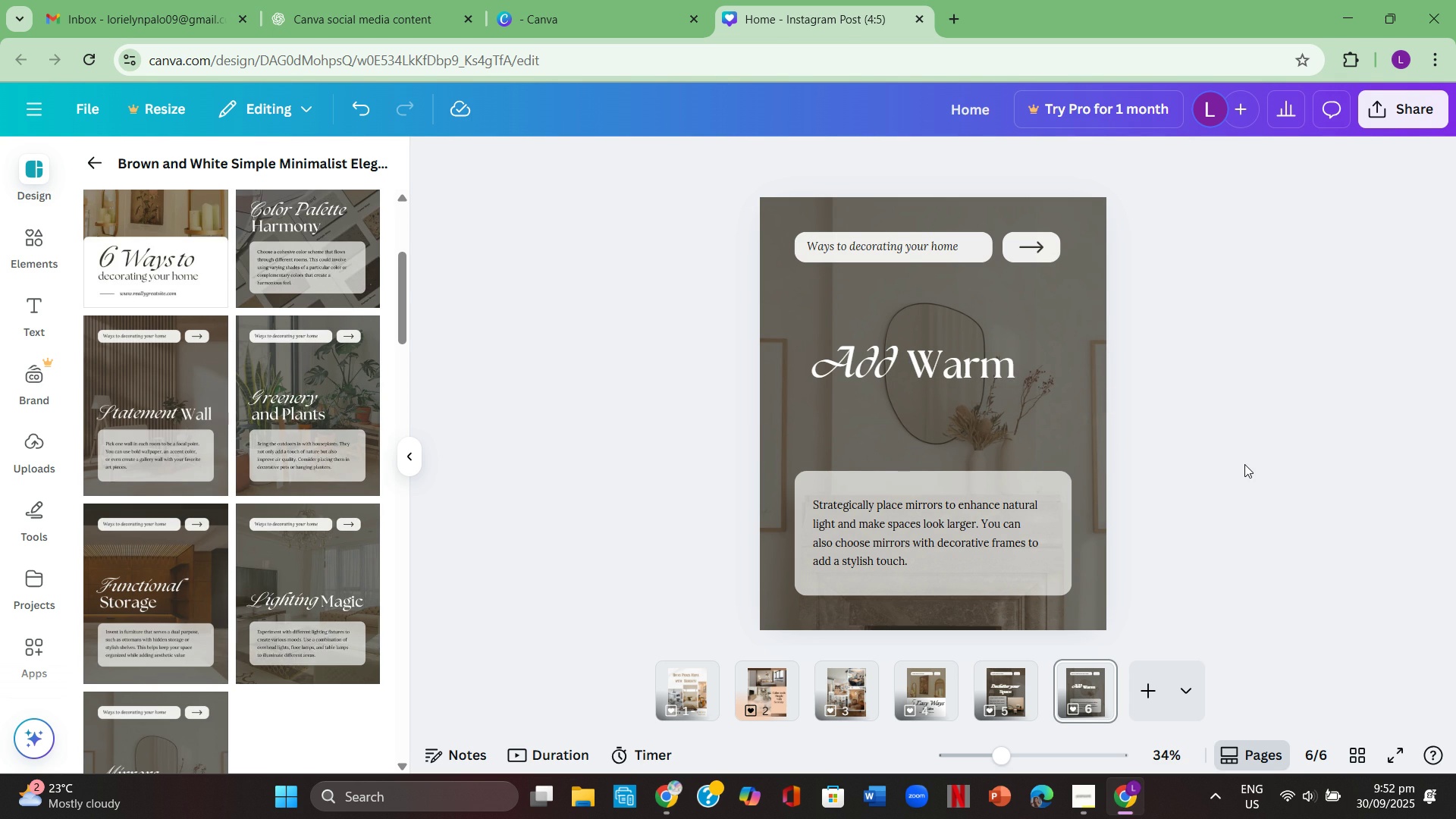 
key(Control+V)
 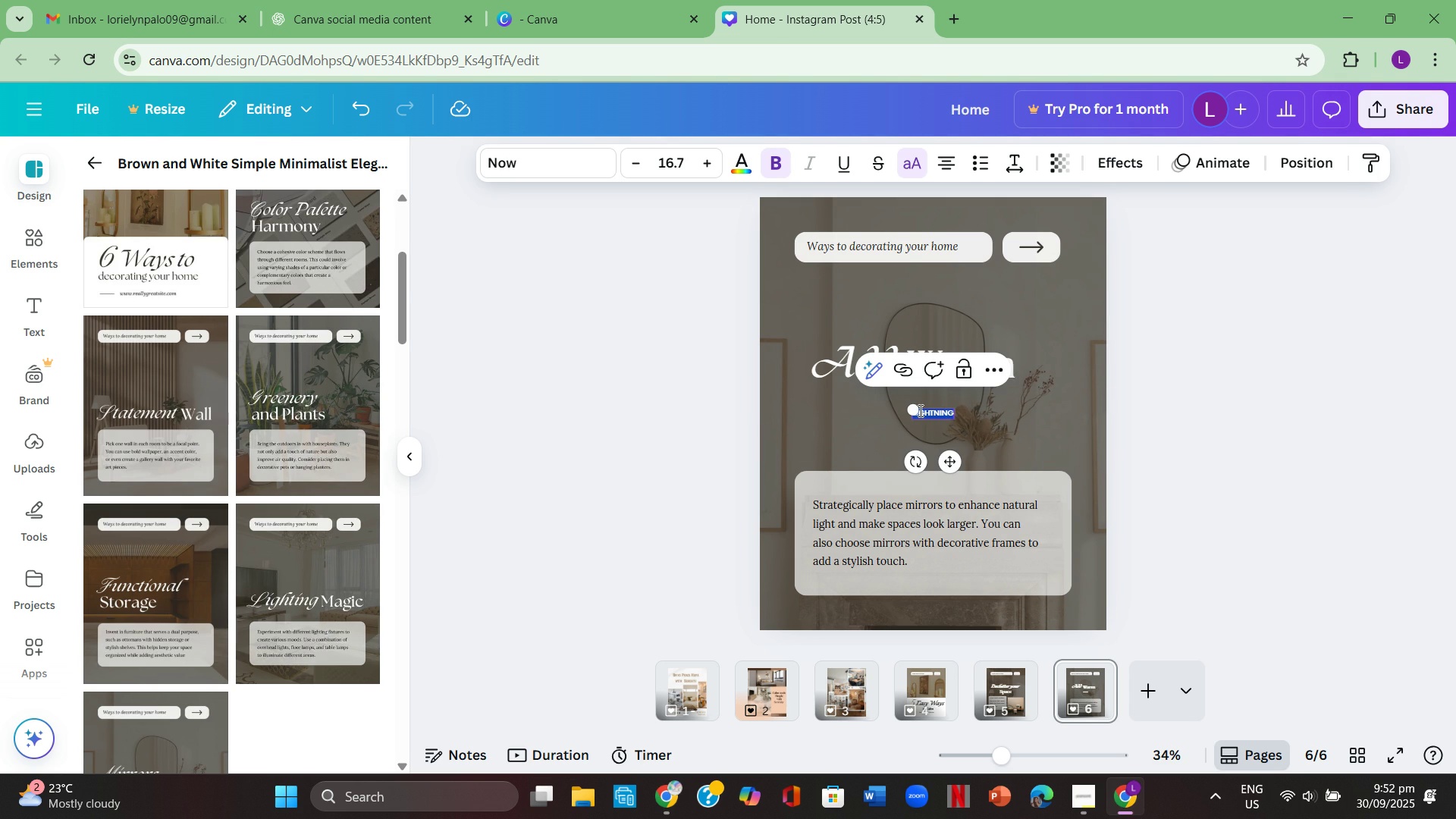 
left_click([912, 407])